 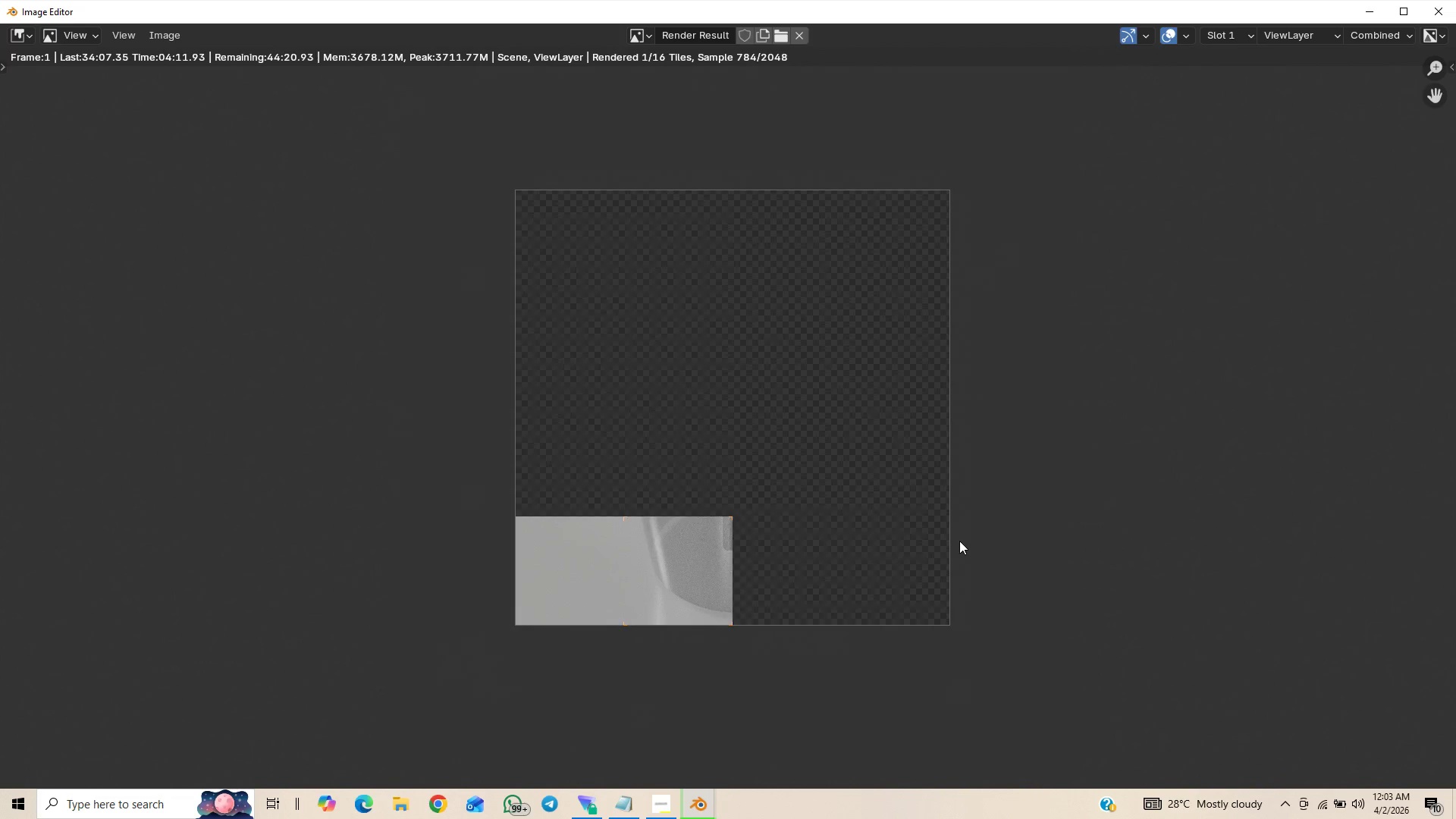 
scroll: coordinate [970, 507], scroll_direction: up, amount: 44.0
 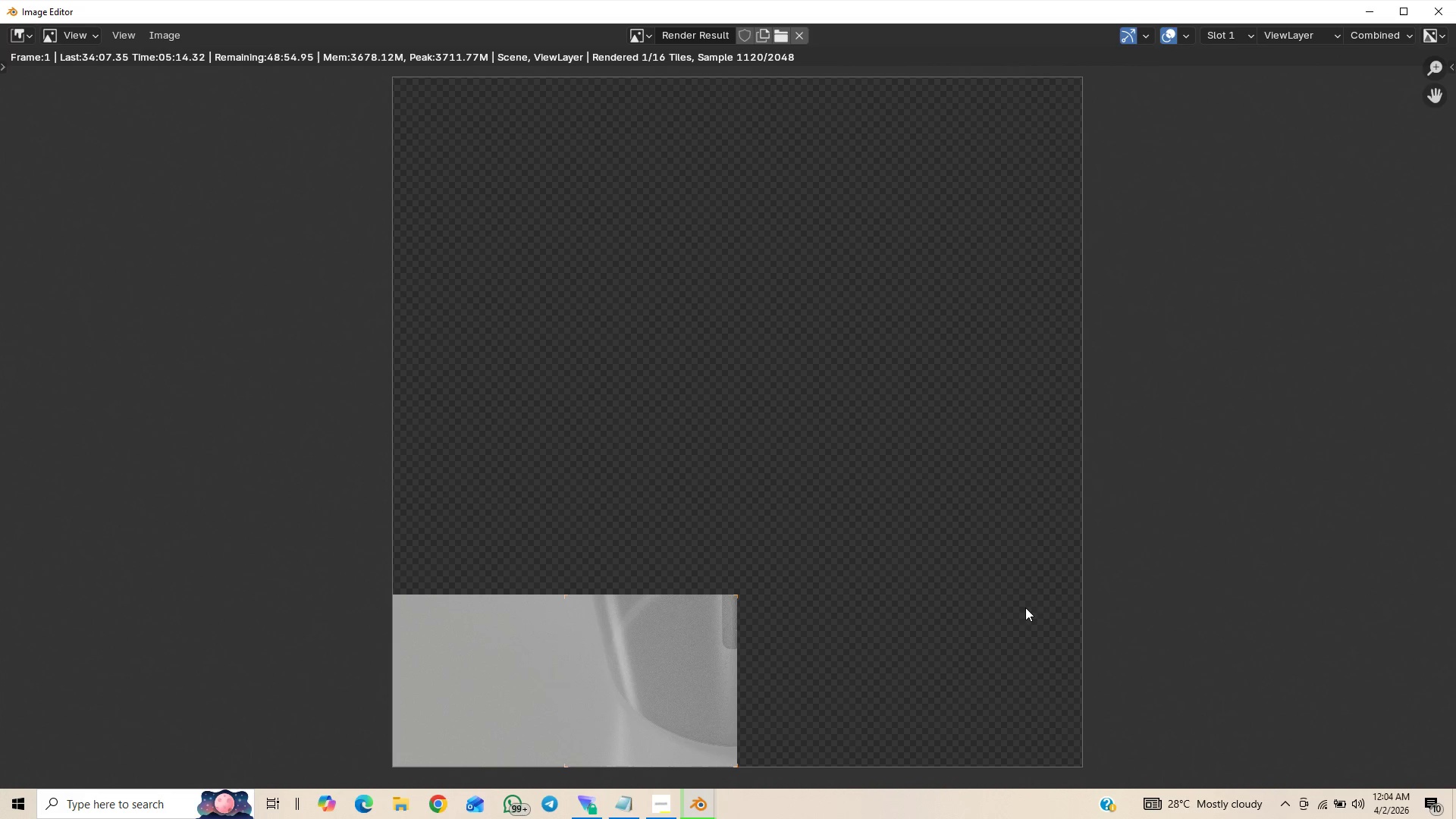 
wait(60.62)
 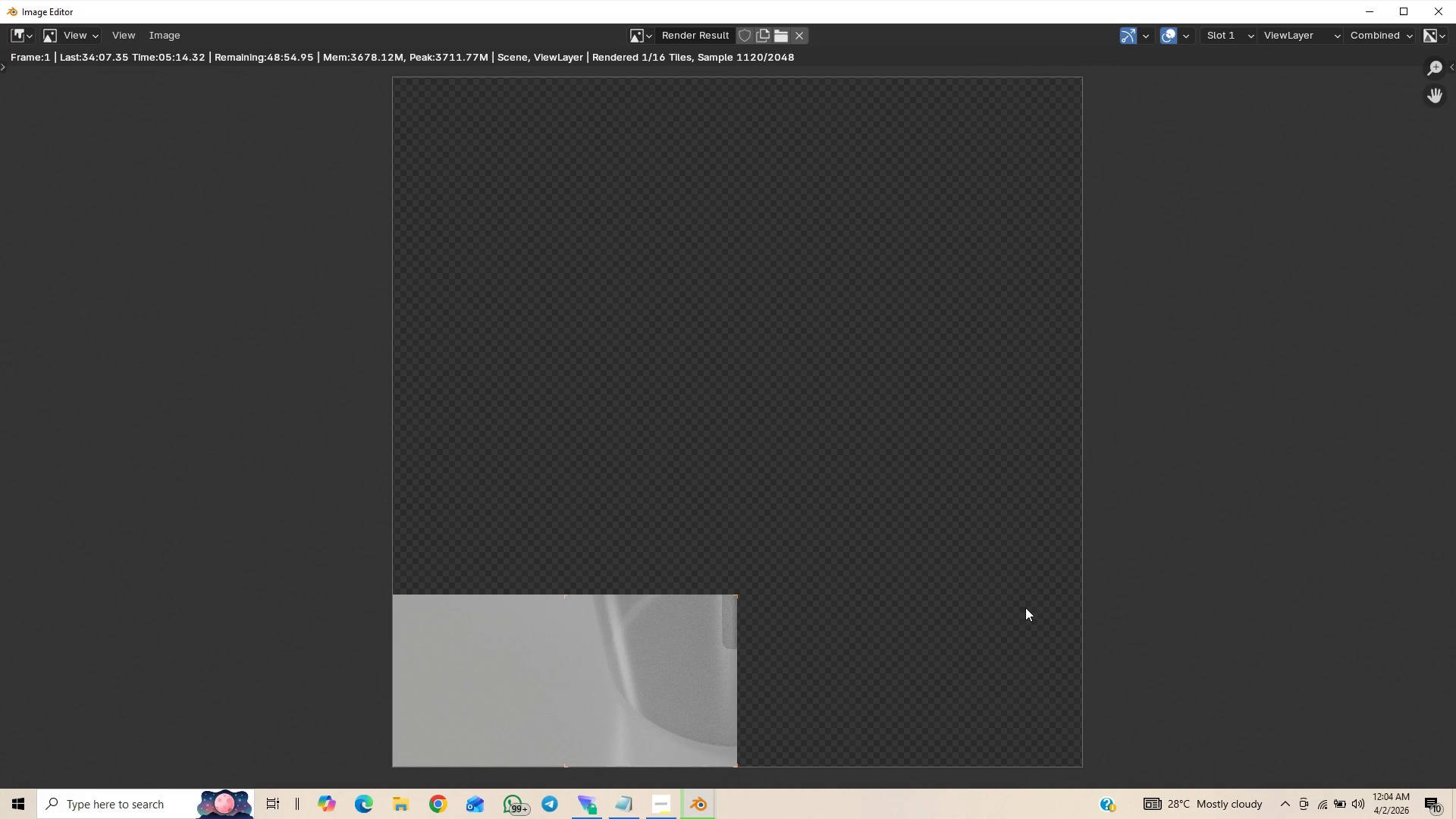 
mouse_move([671, 793])
 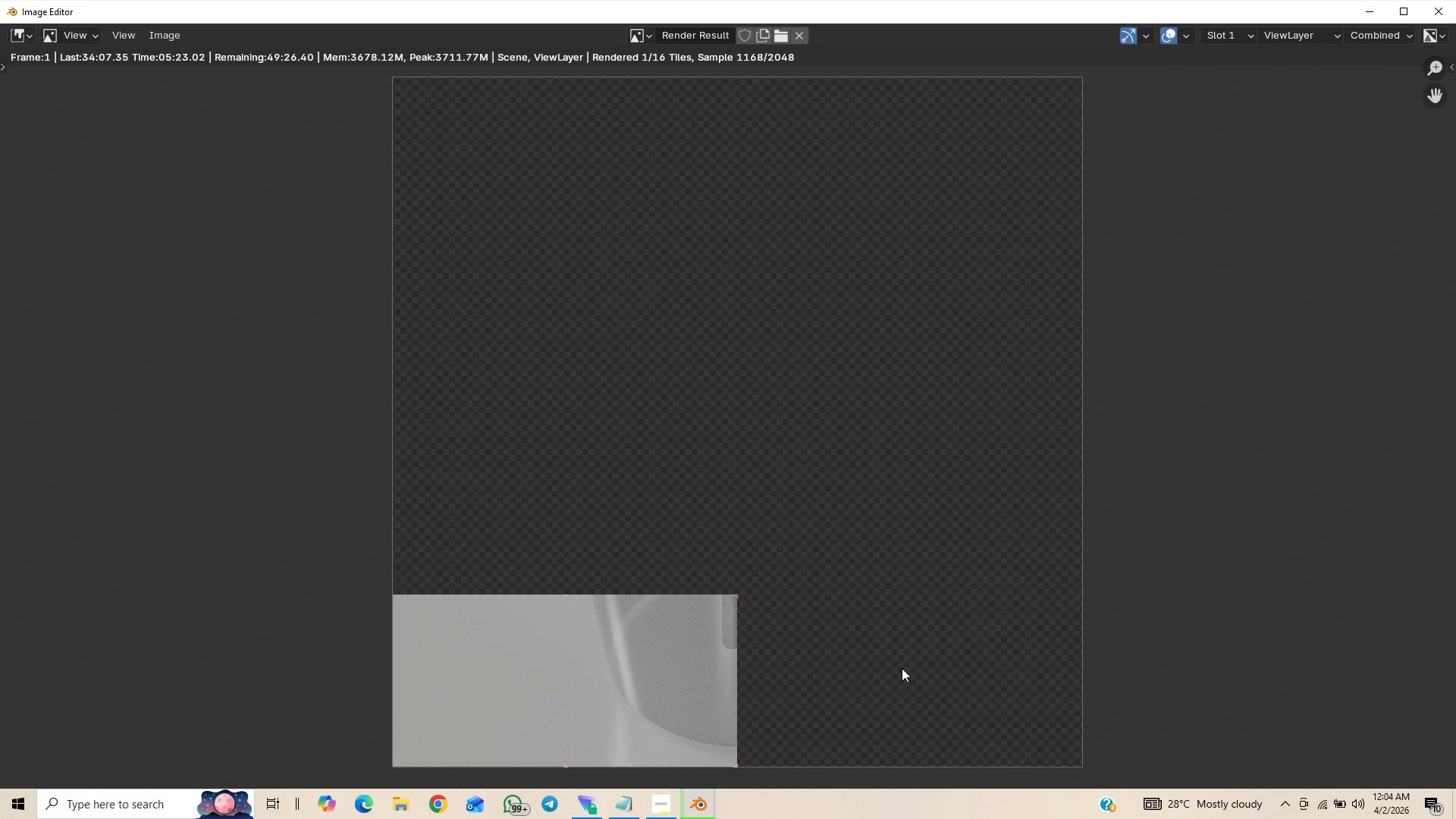 
mouse_move([682, 790])
 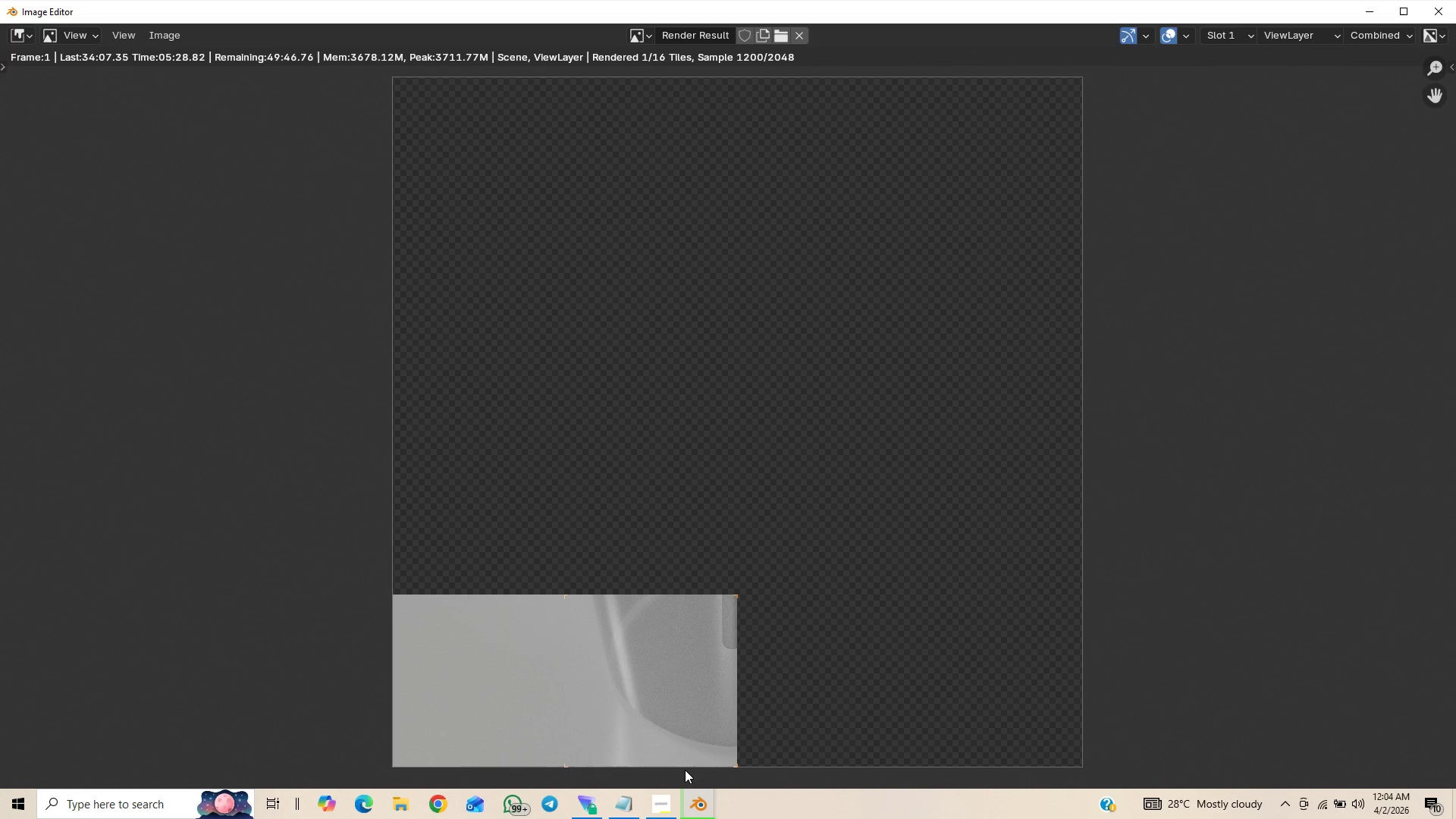 
left_click([661, 807])